 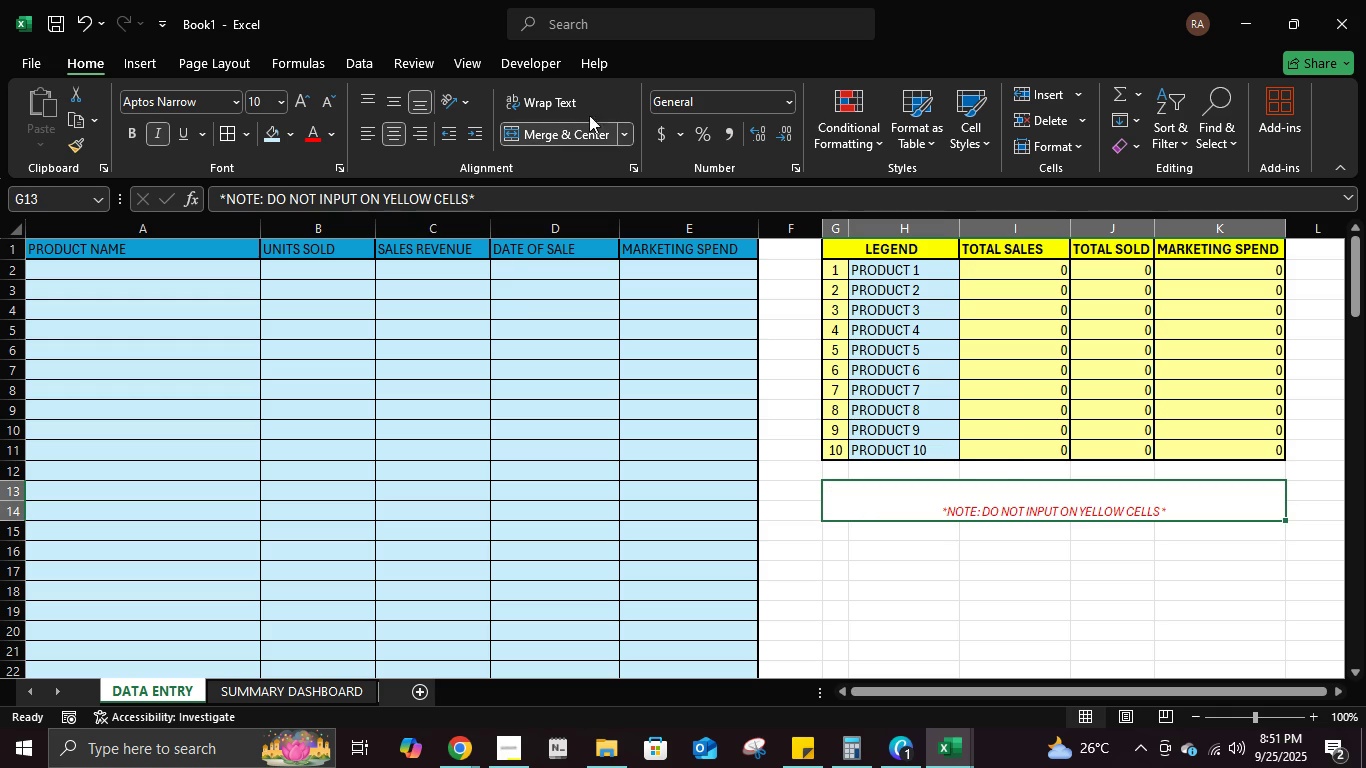 
left_click([548, 101])
 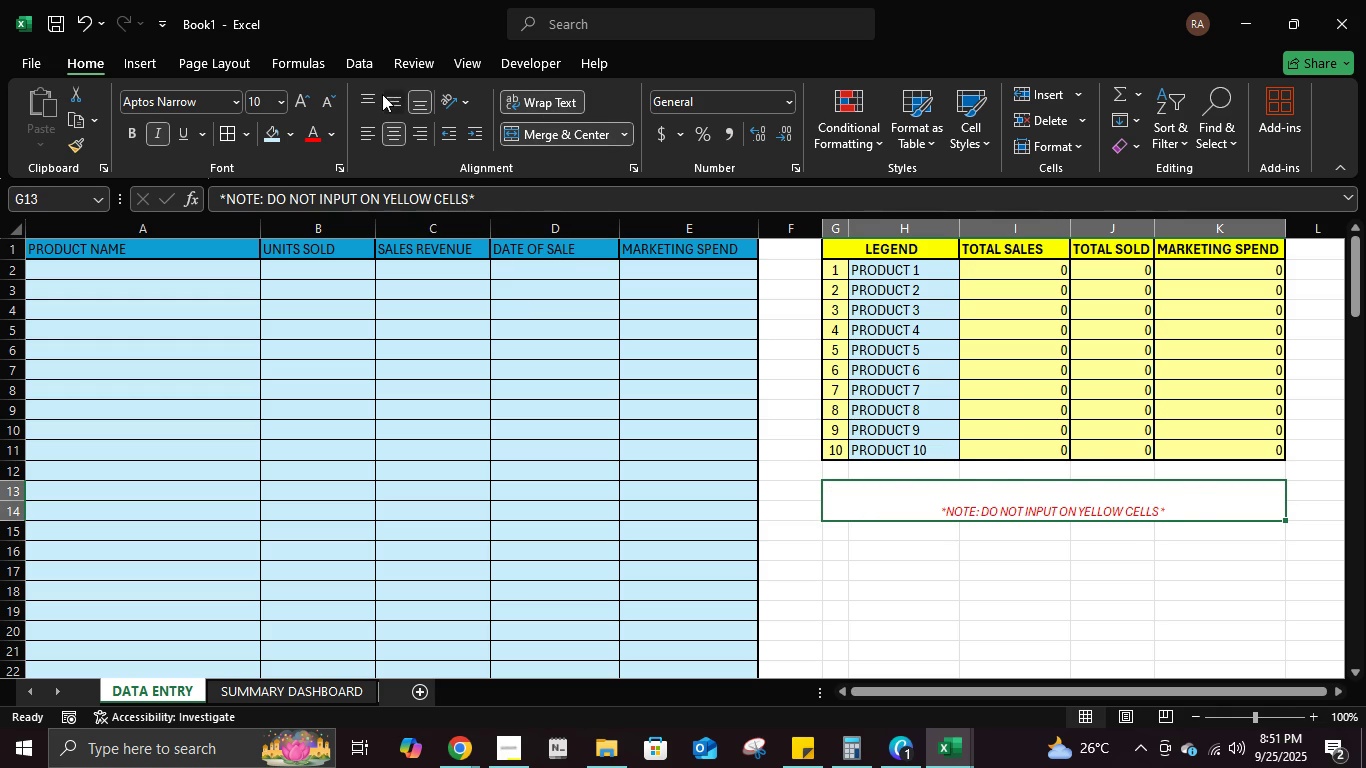 
left_click([382, 94])
 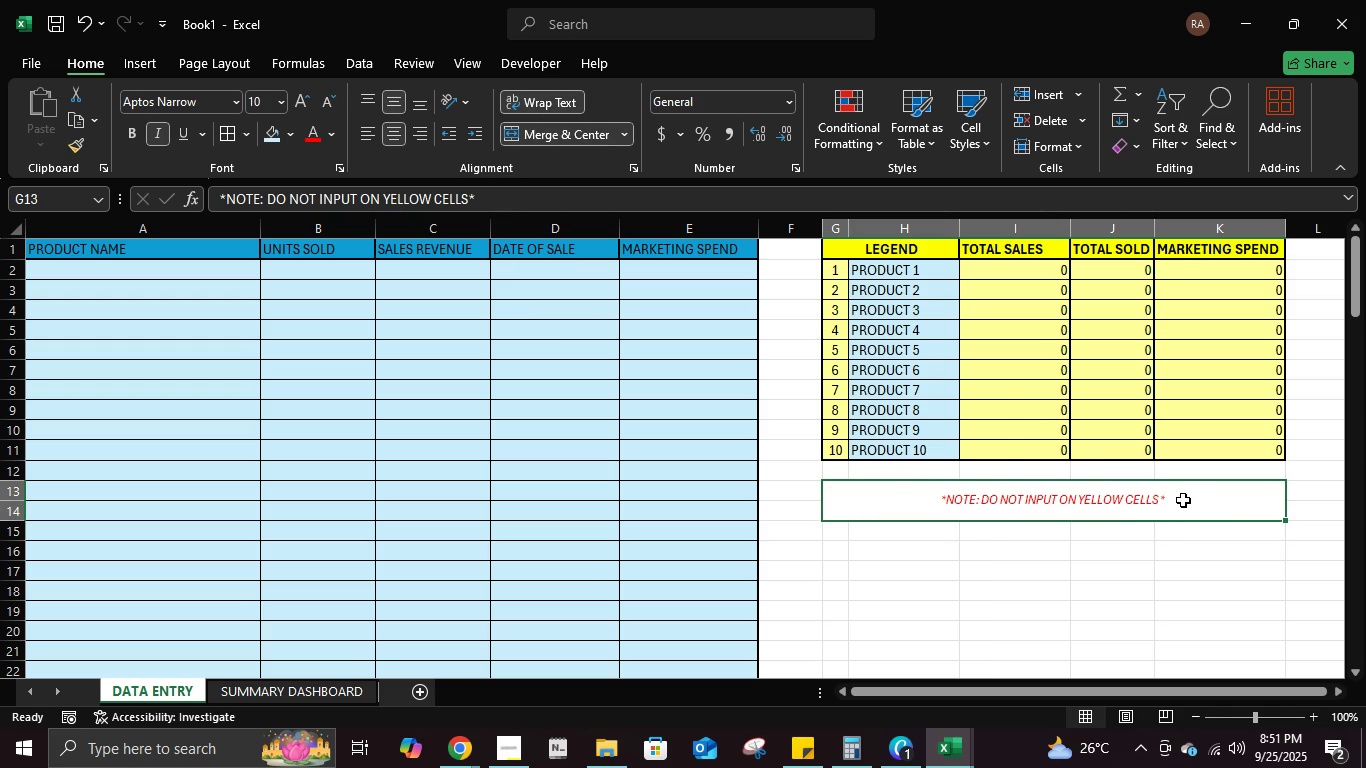 
left_click([1183, 500])
 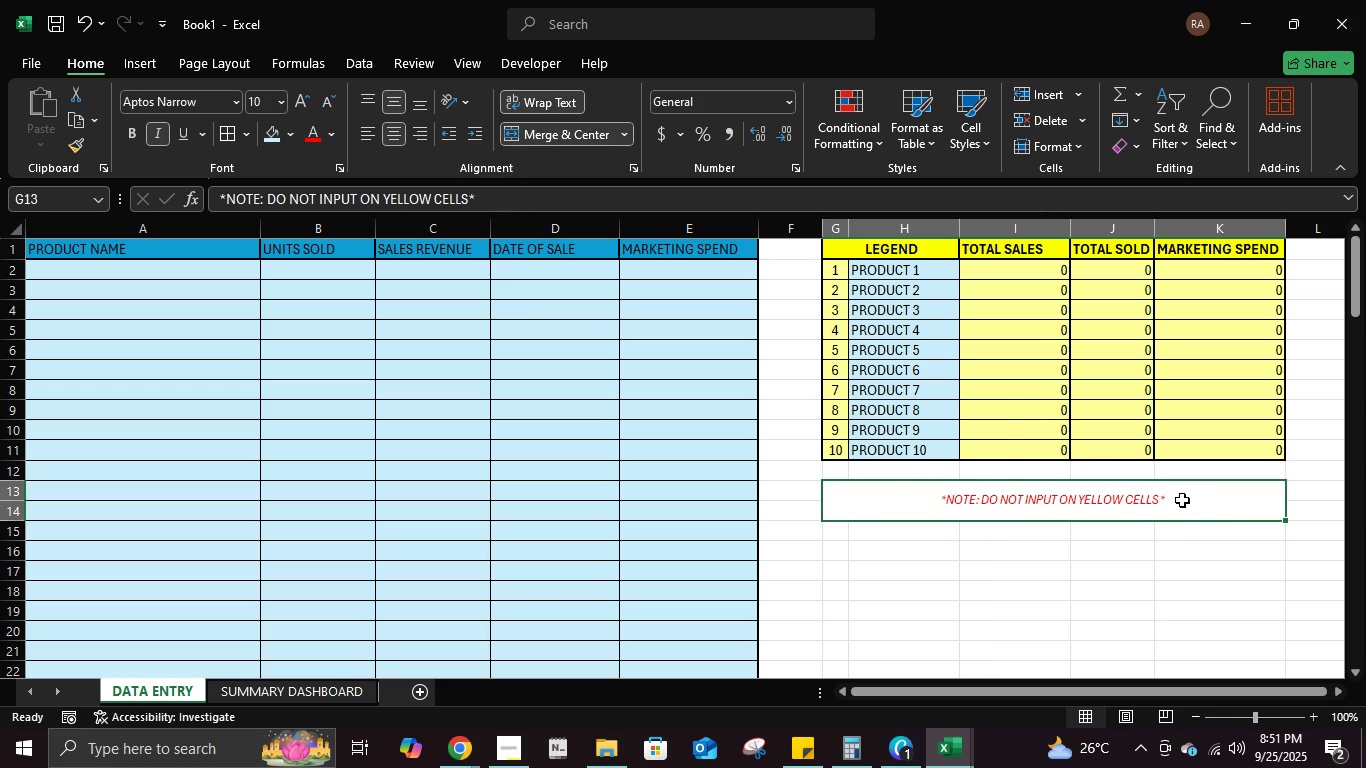 
left_click([1182, 500])
 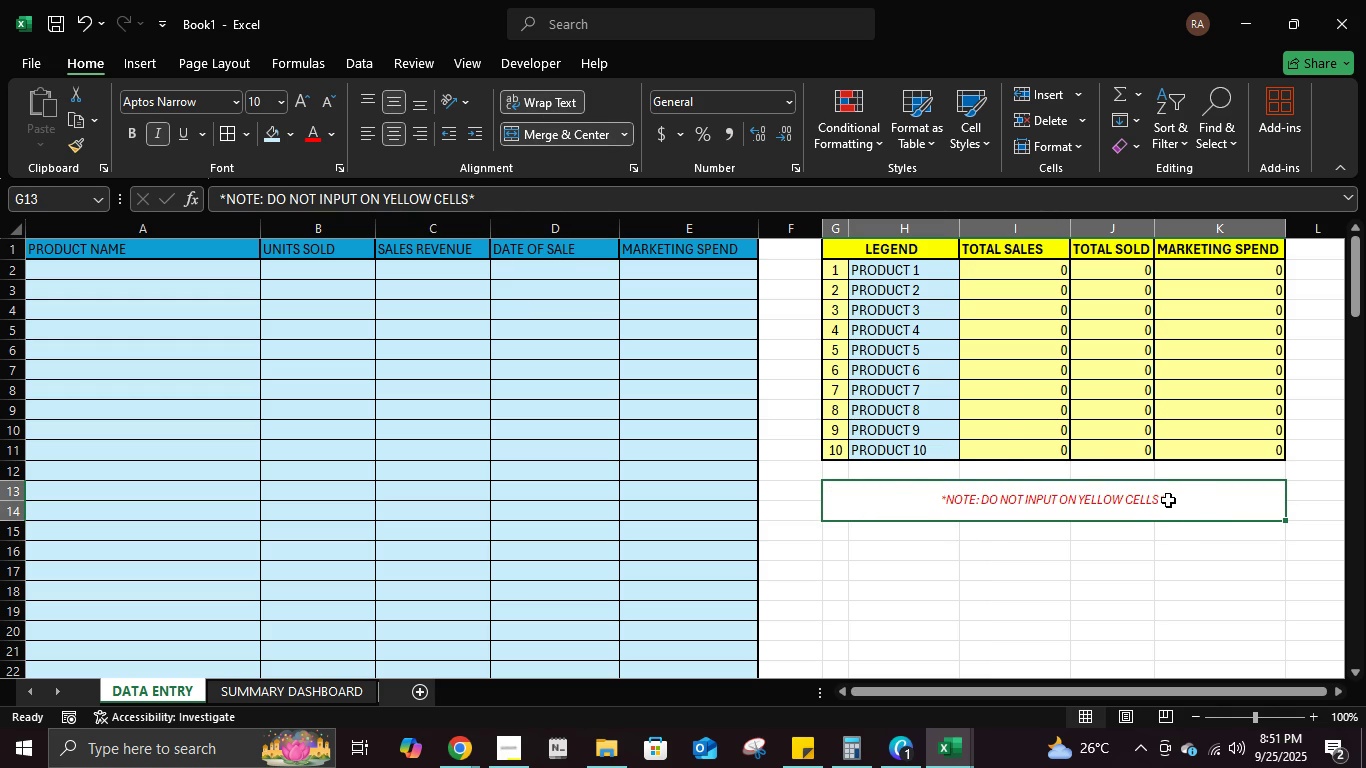 
double_click([1168, 500])